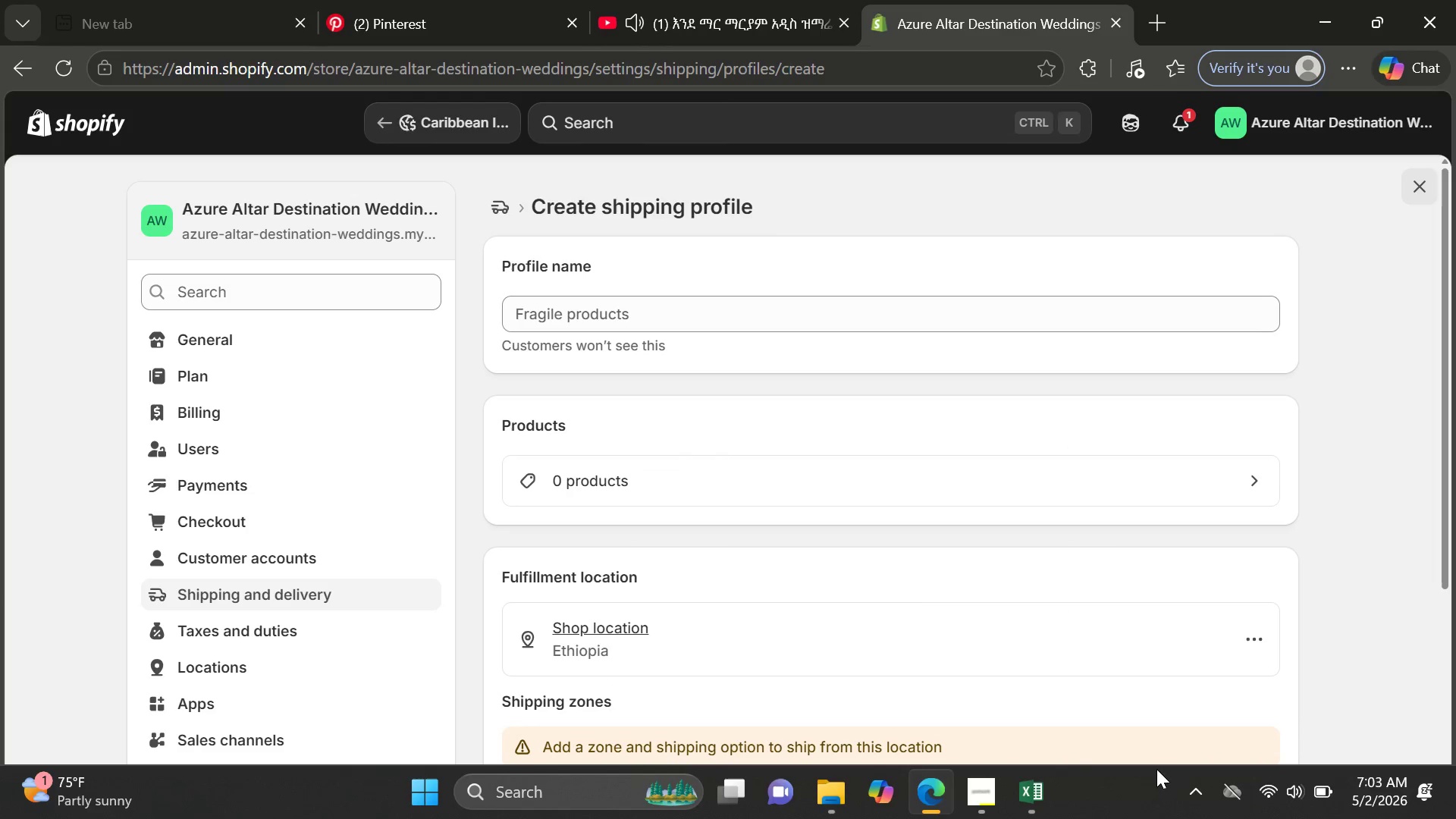 
left_click([980, 799])